 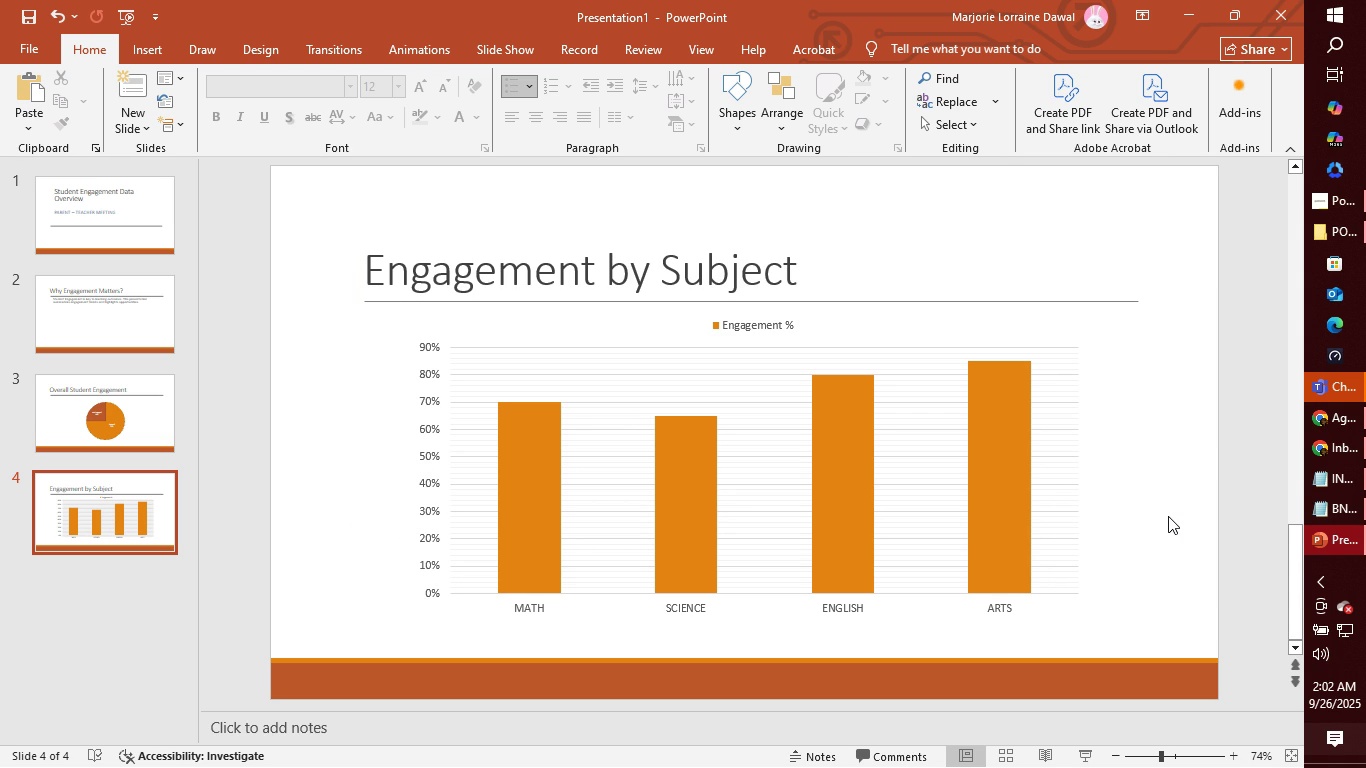 
mouse_move([748, 325])
 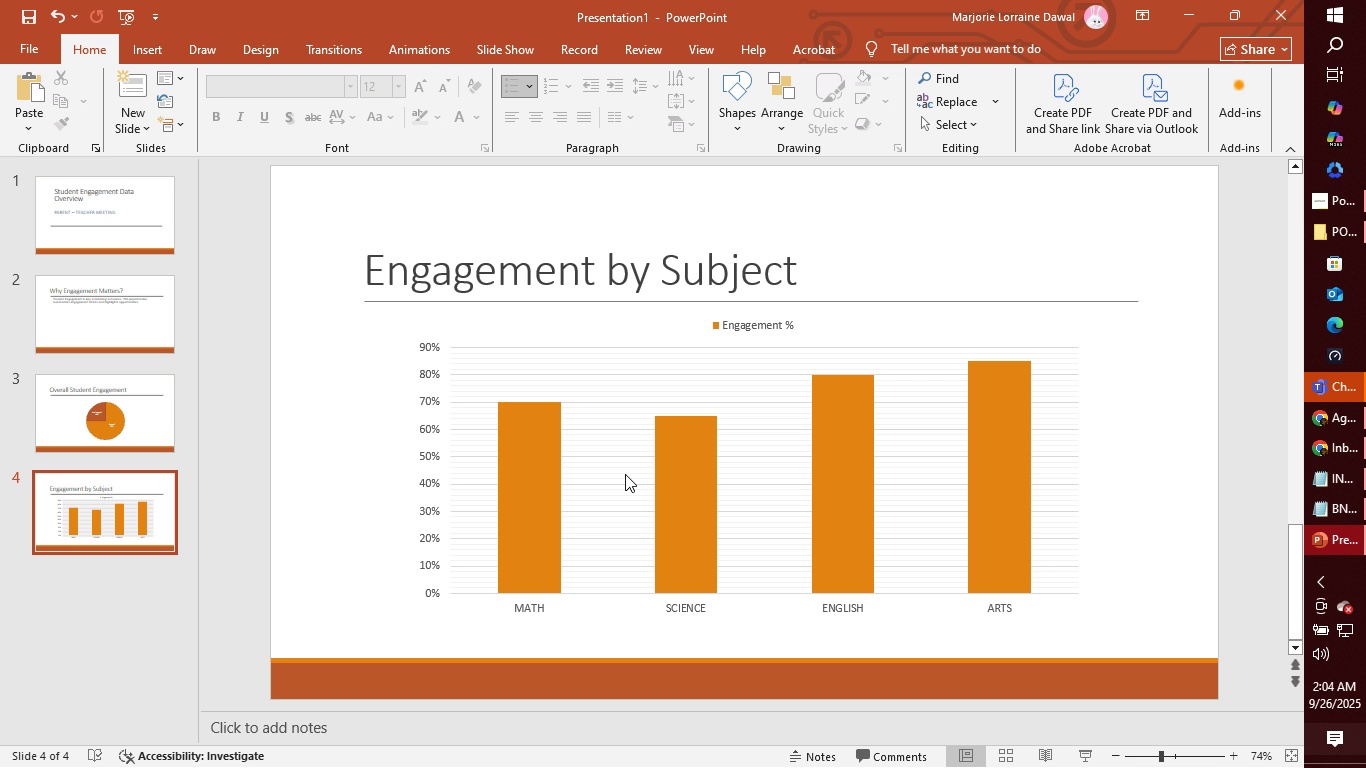 
wait(107.23)
 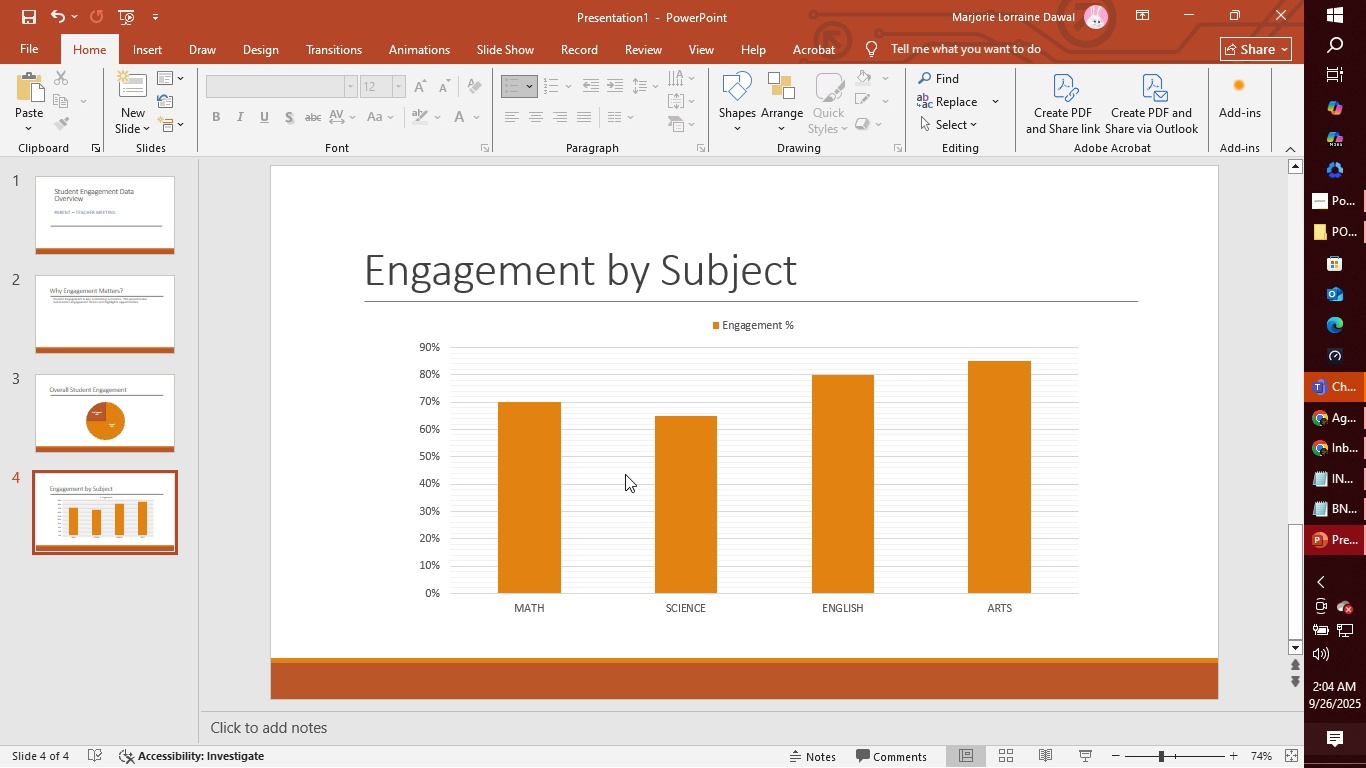 
left_click([133, 77])
 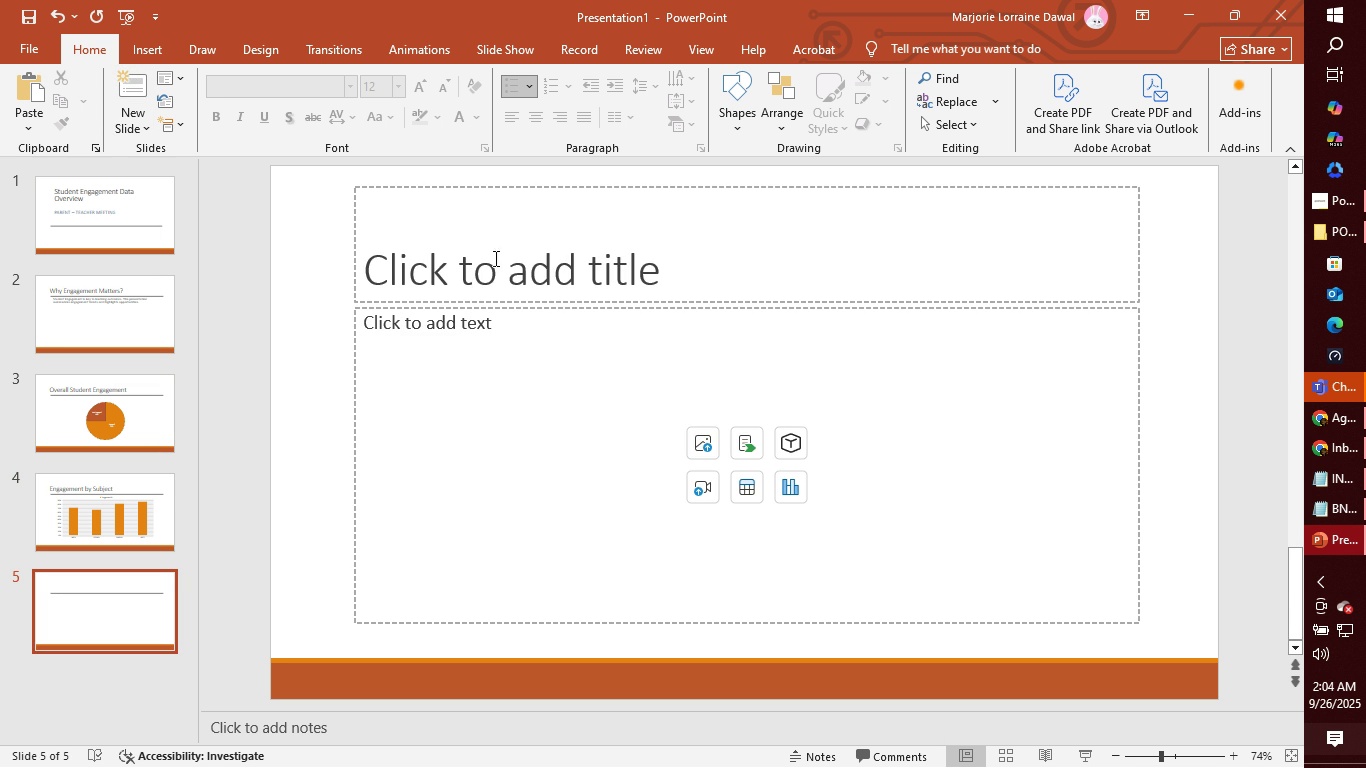 
wait(6.58)
 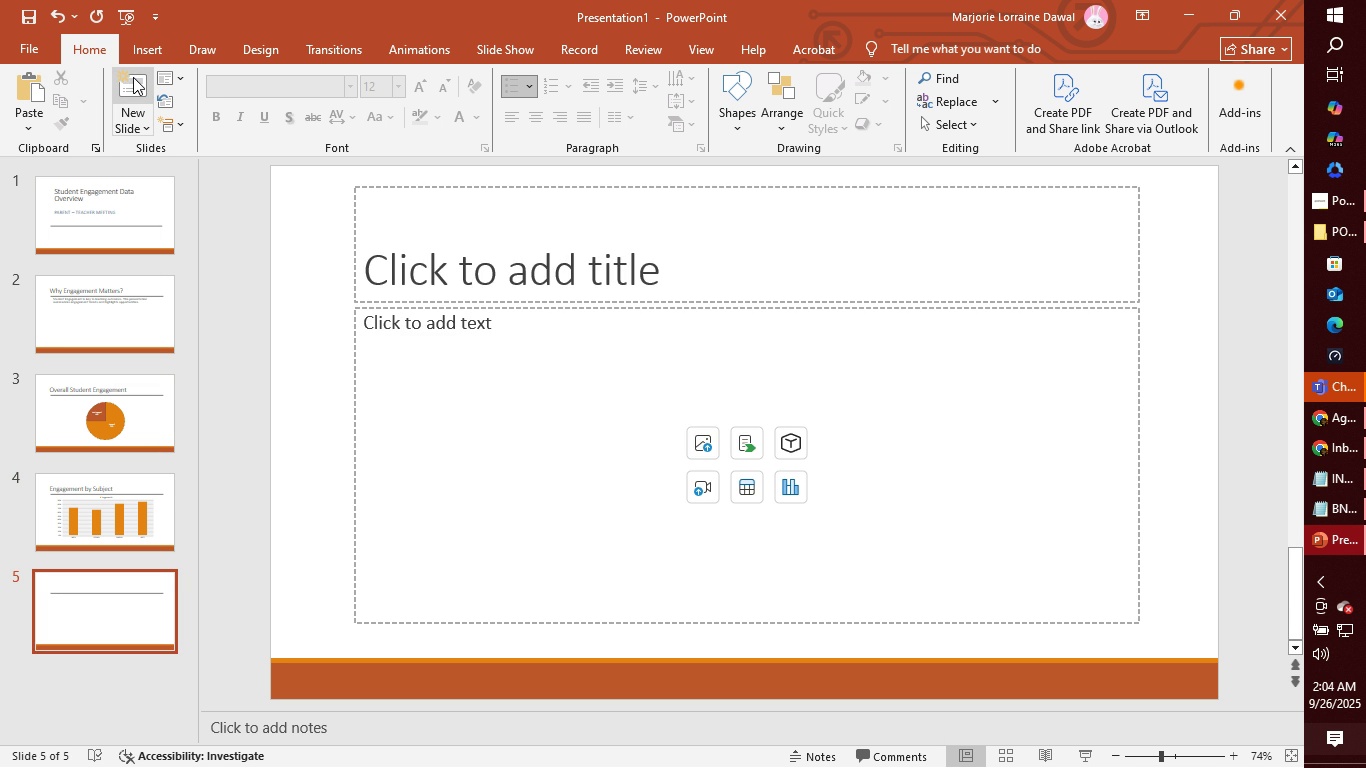 
left_click([1331, 206])